 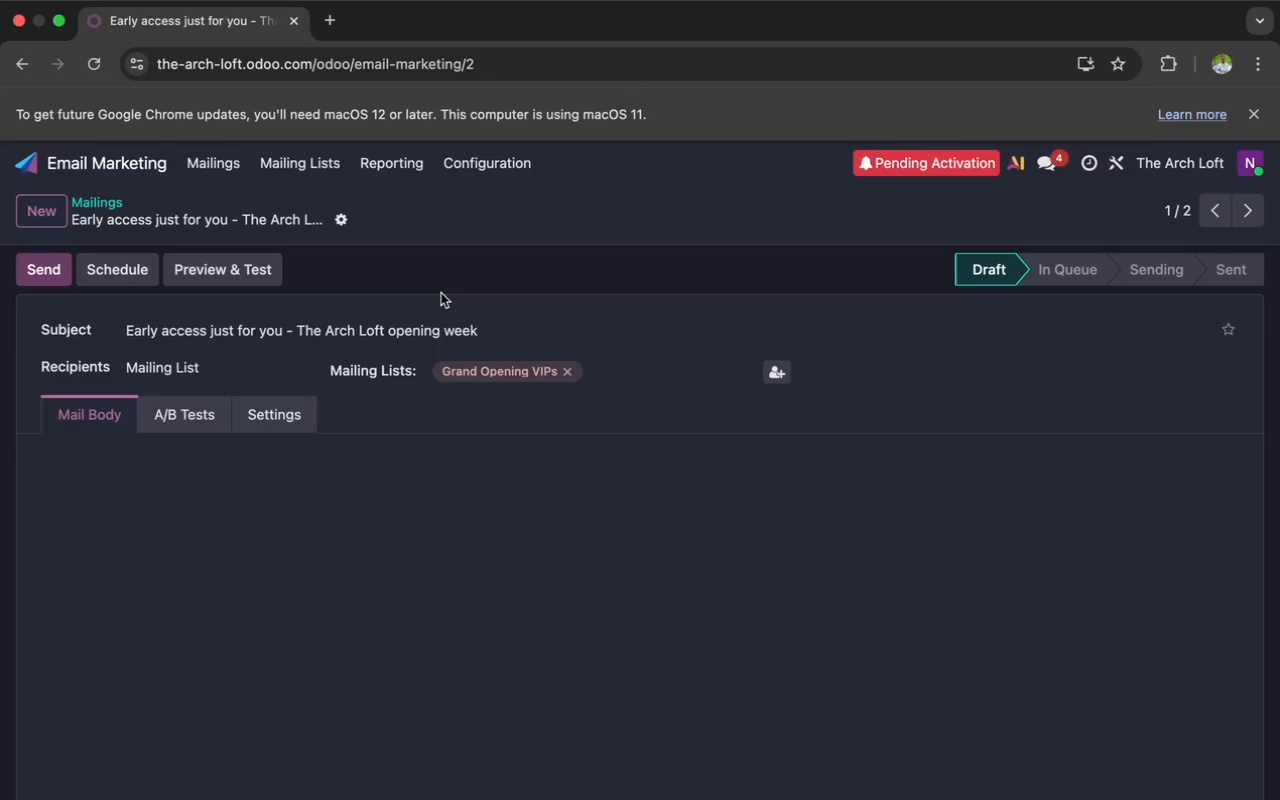 
left_click([230, 276])
 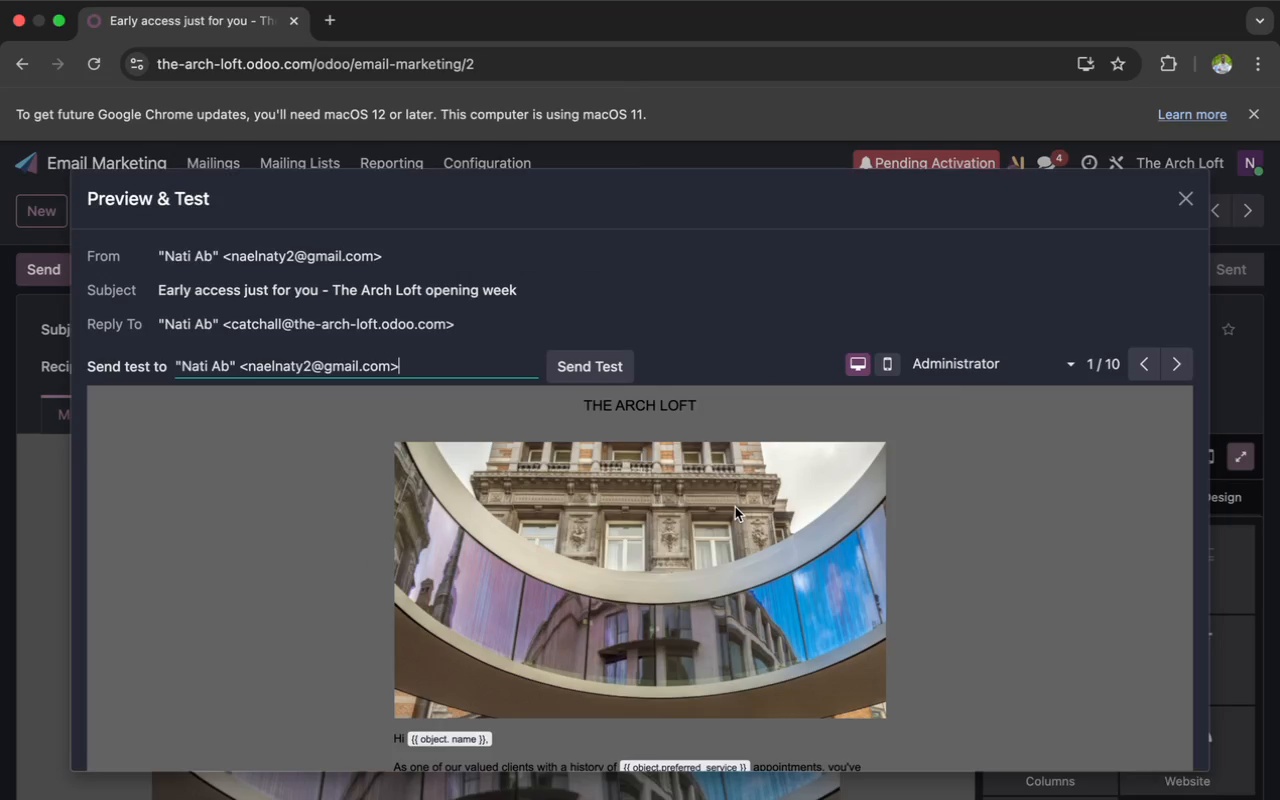 
wait(6.44)
 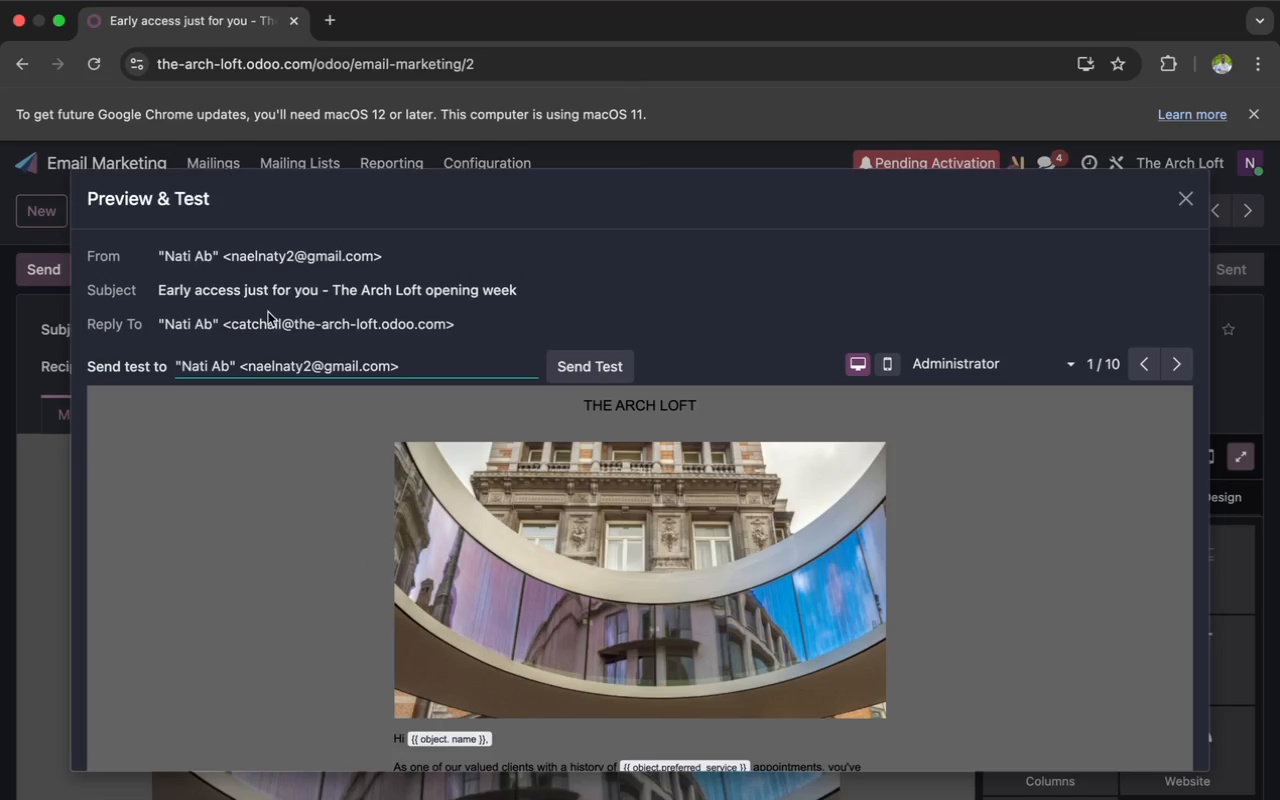 
left_click([1259, 74])
 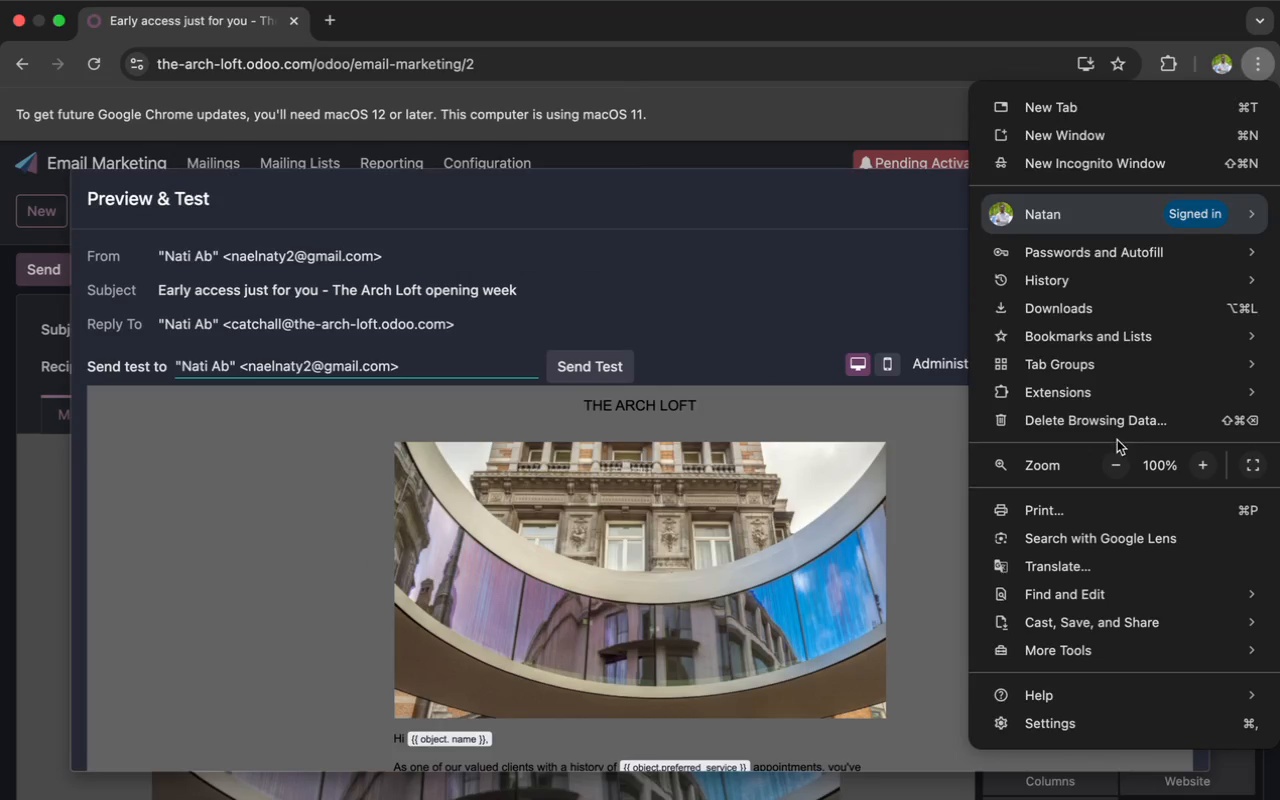 
left_click([1112, 460])
 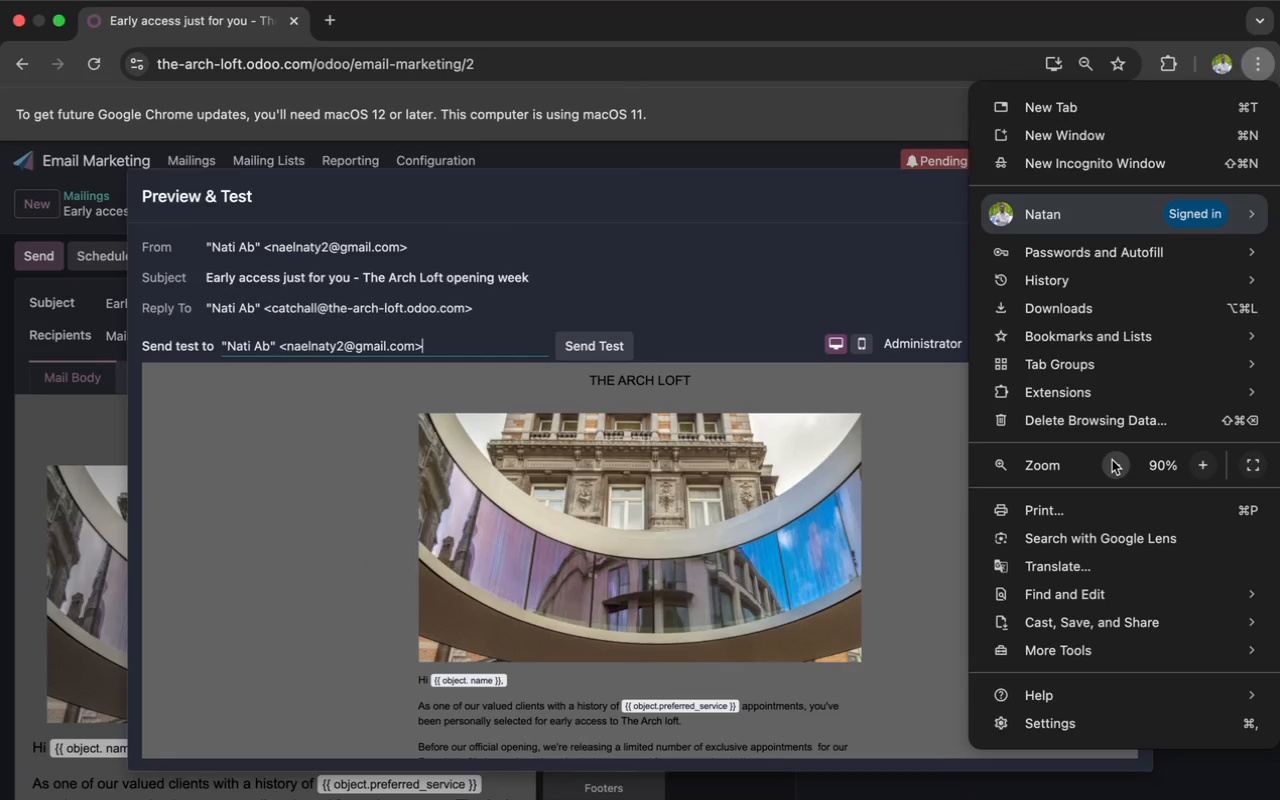 
left_click([1112, 460])
 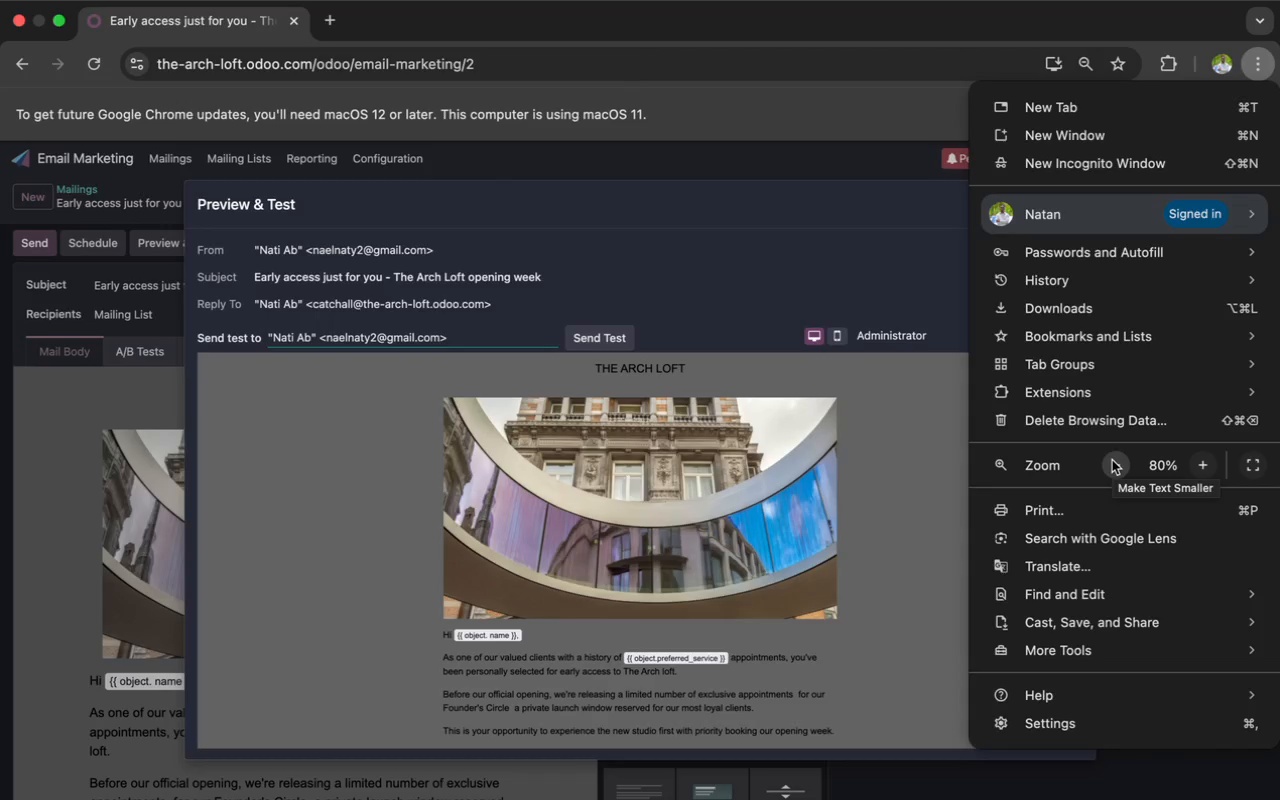 
left_click([1112, 461])
 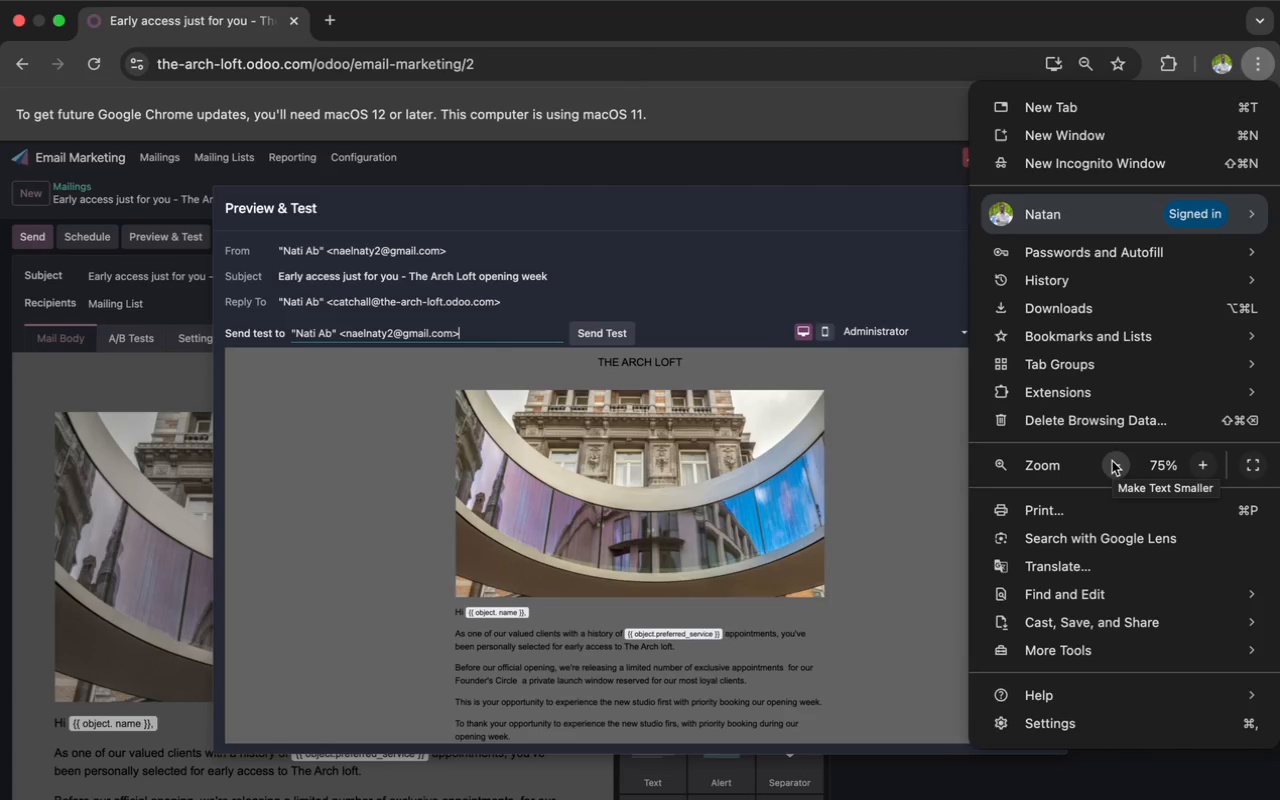 
left_click([1111, 461])
 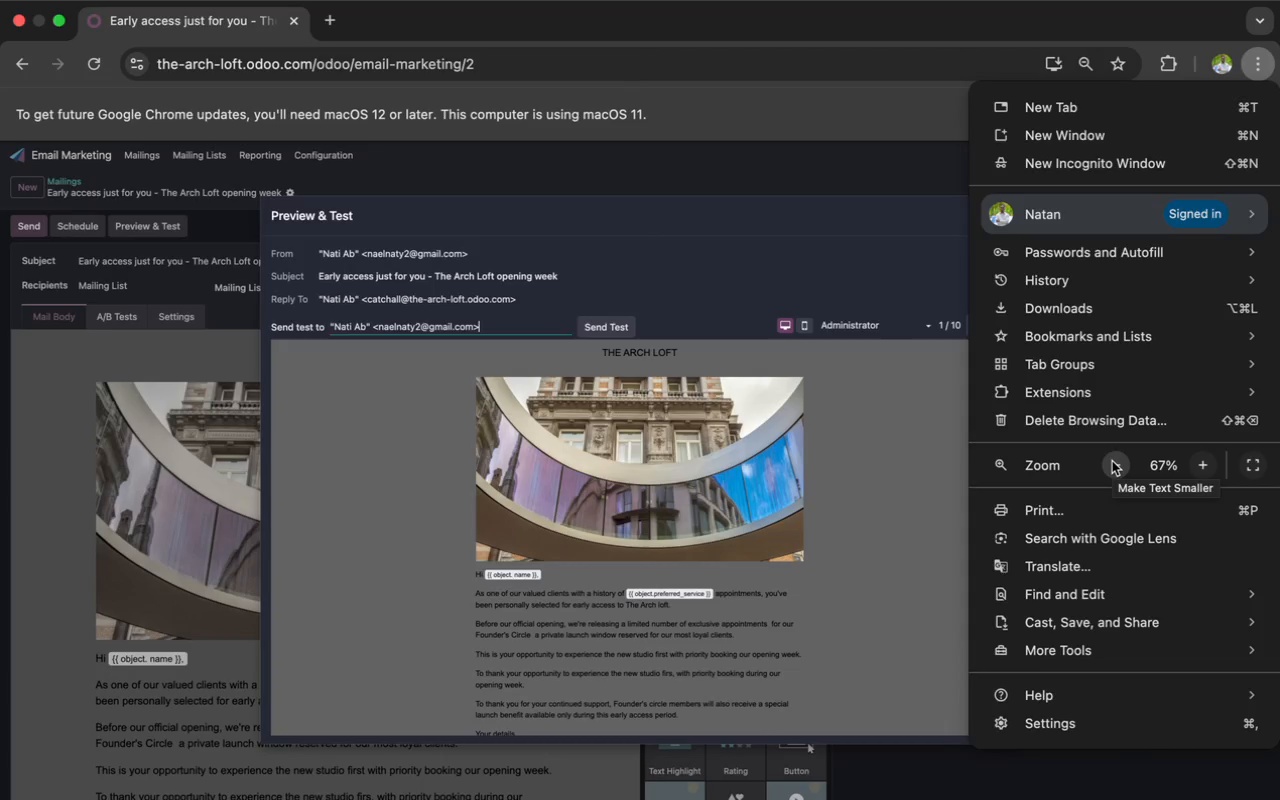 
left_click([1112, 461])
 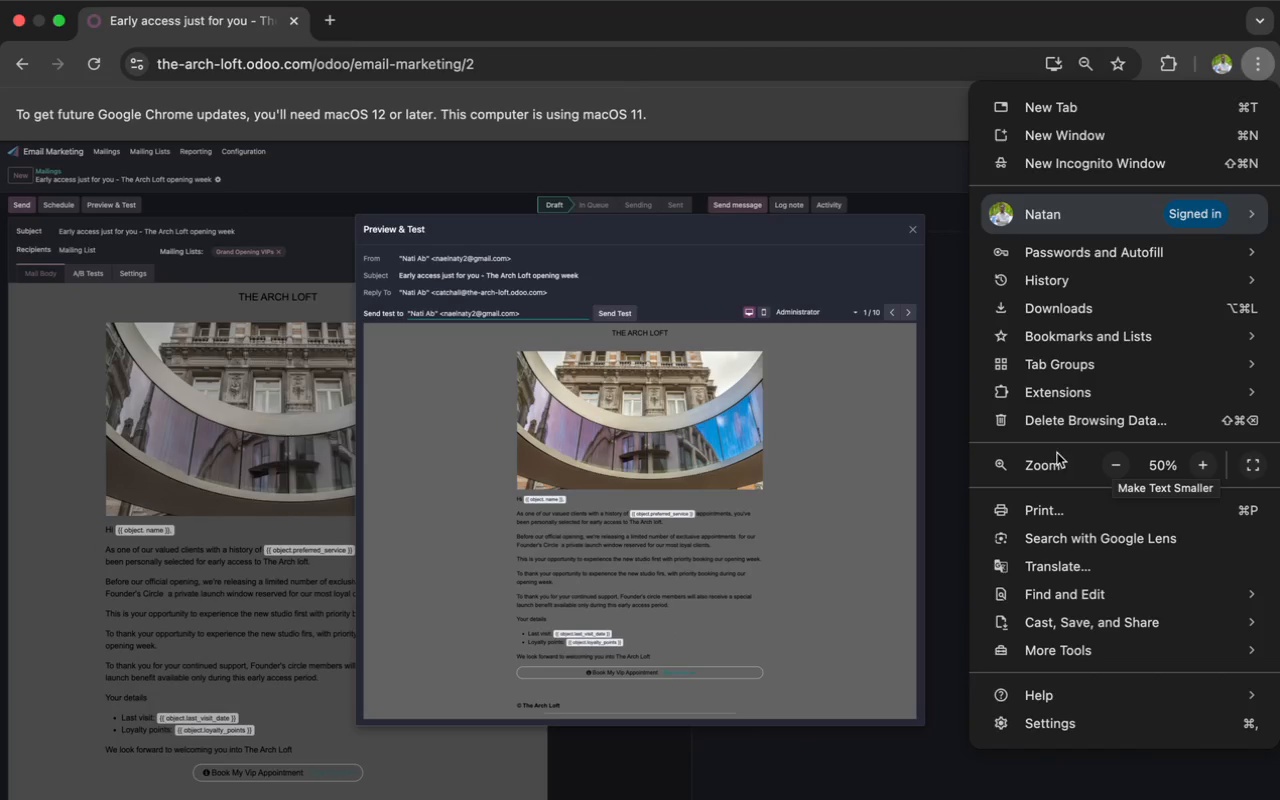 
wait(5.59)
 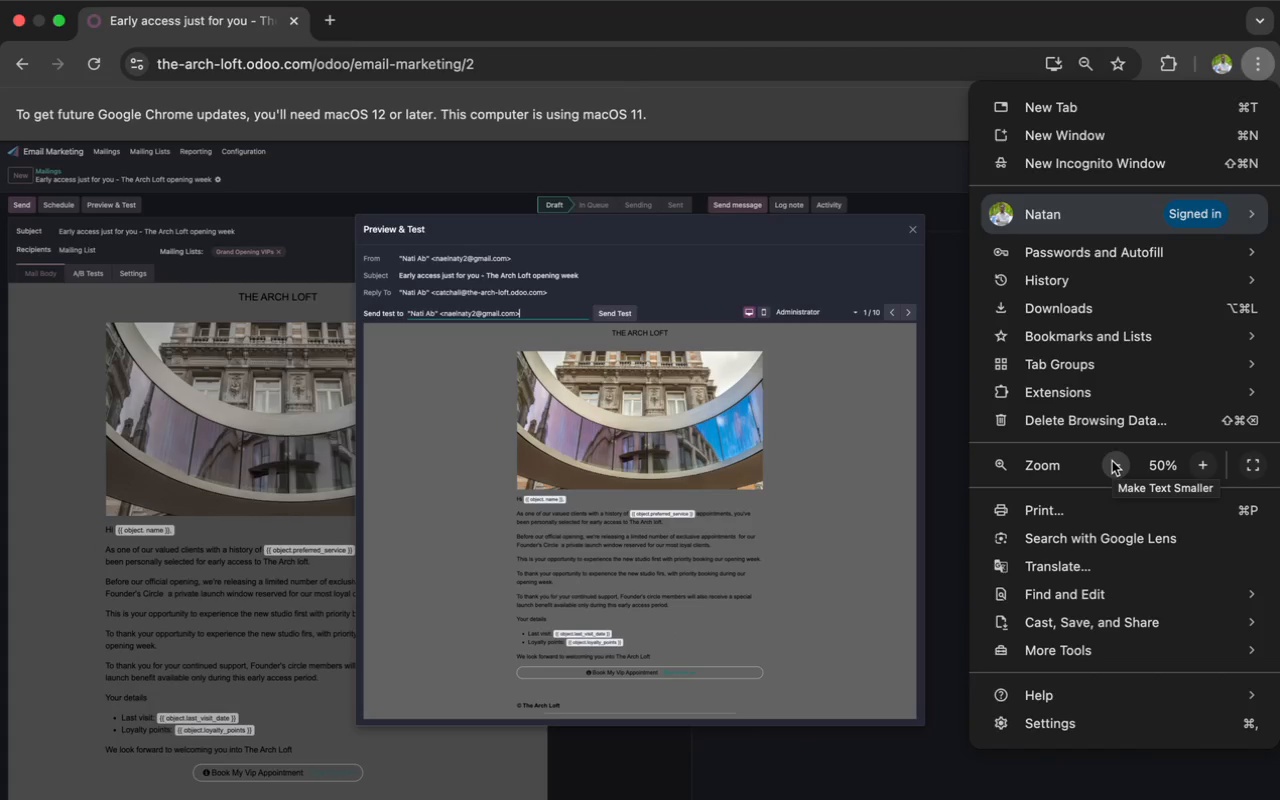 
left_click([954, 472])
 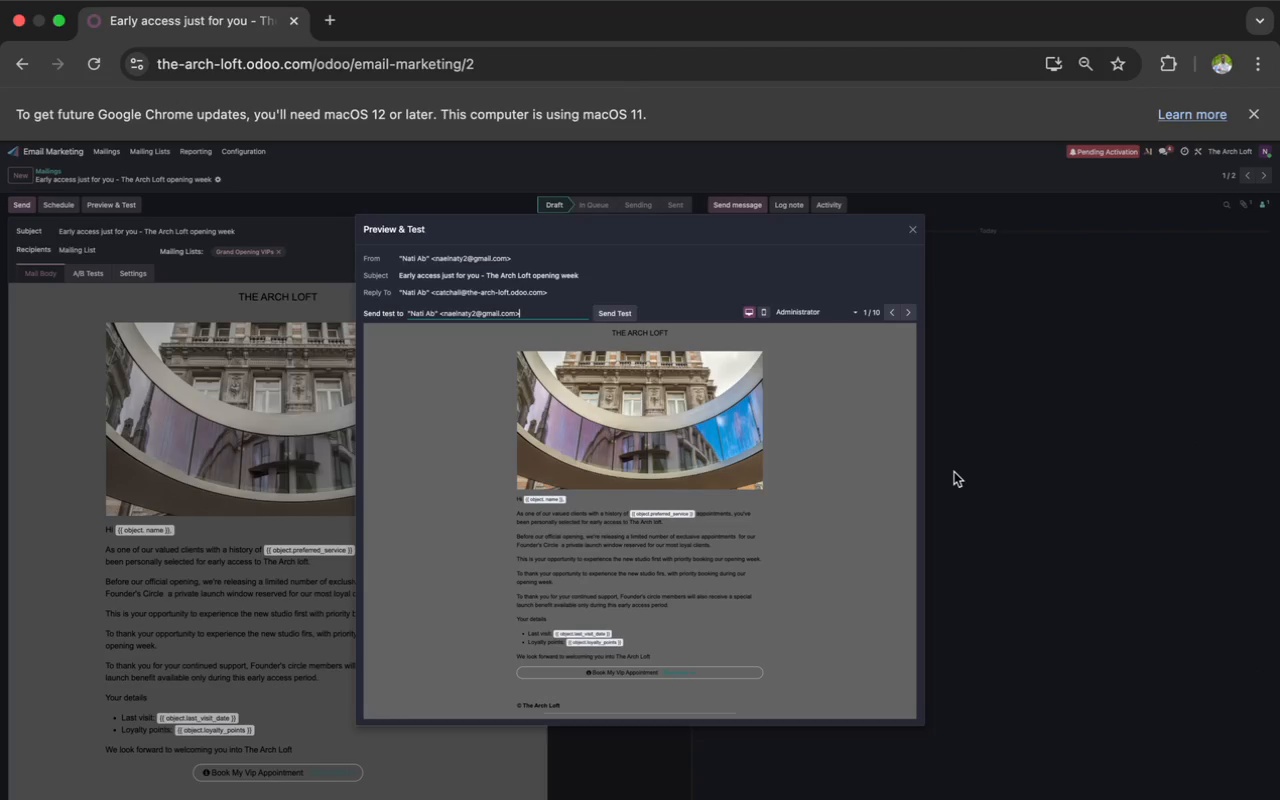 
key(Meta+Shift+3)
 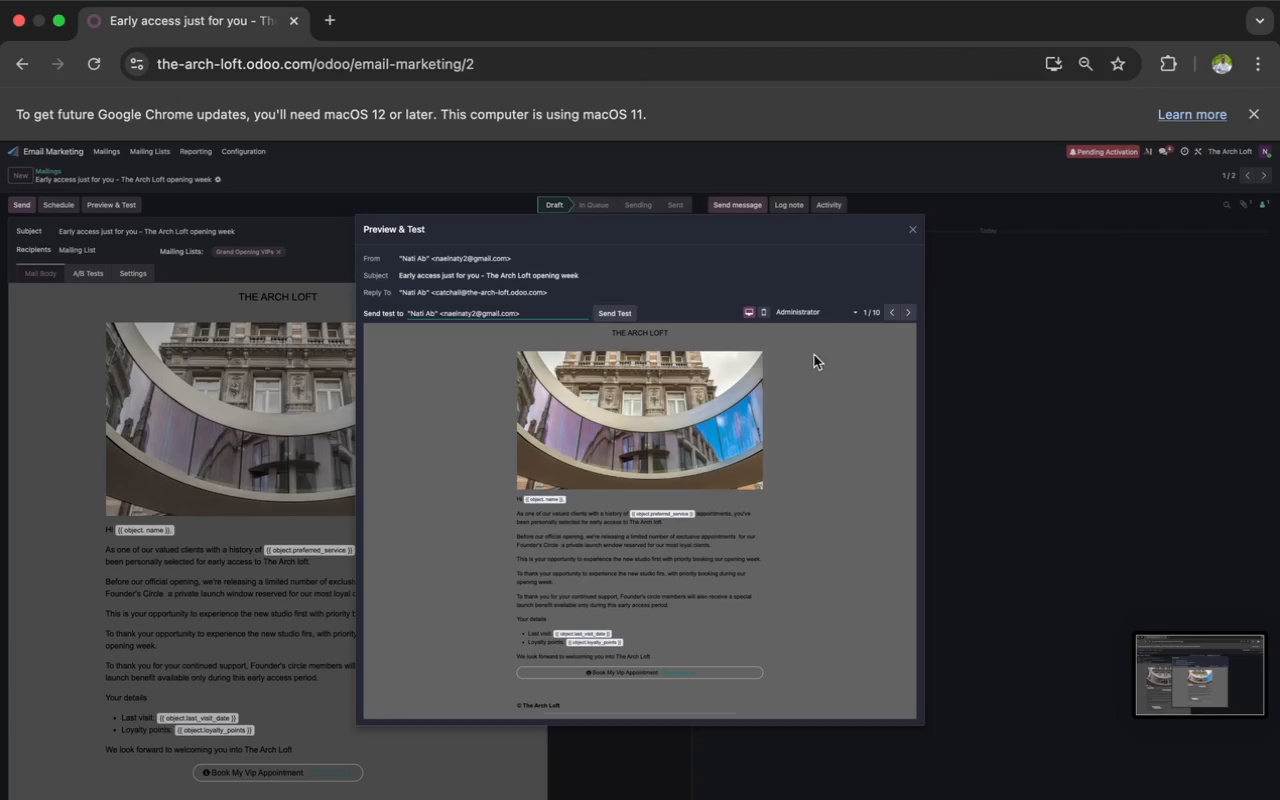 
left_click([763, 315])
 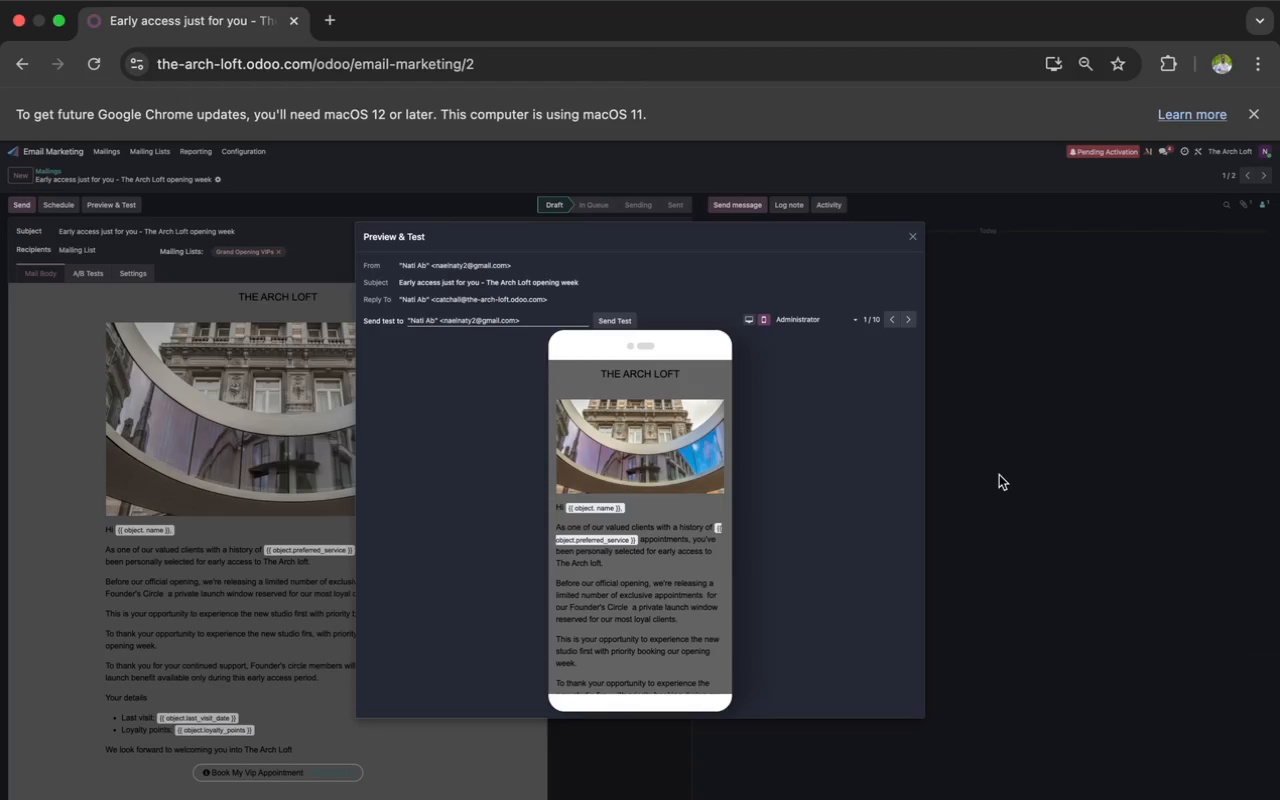 
wait(5.03)
 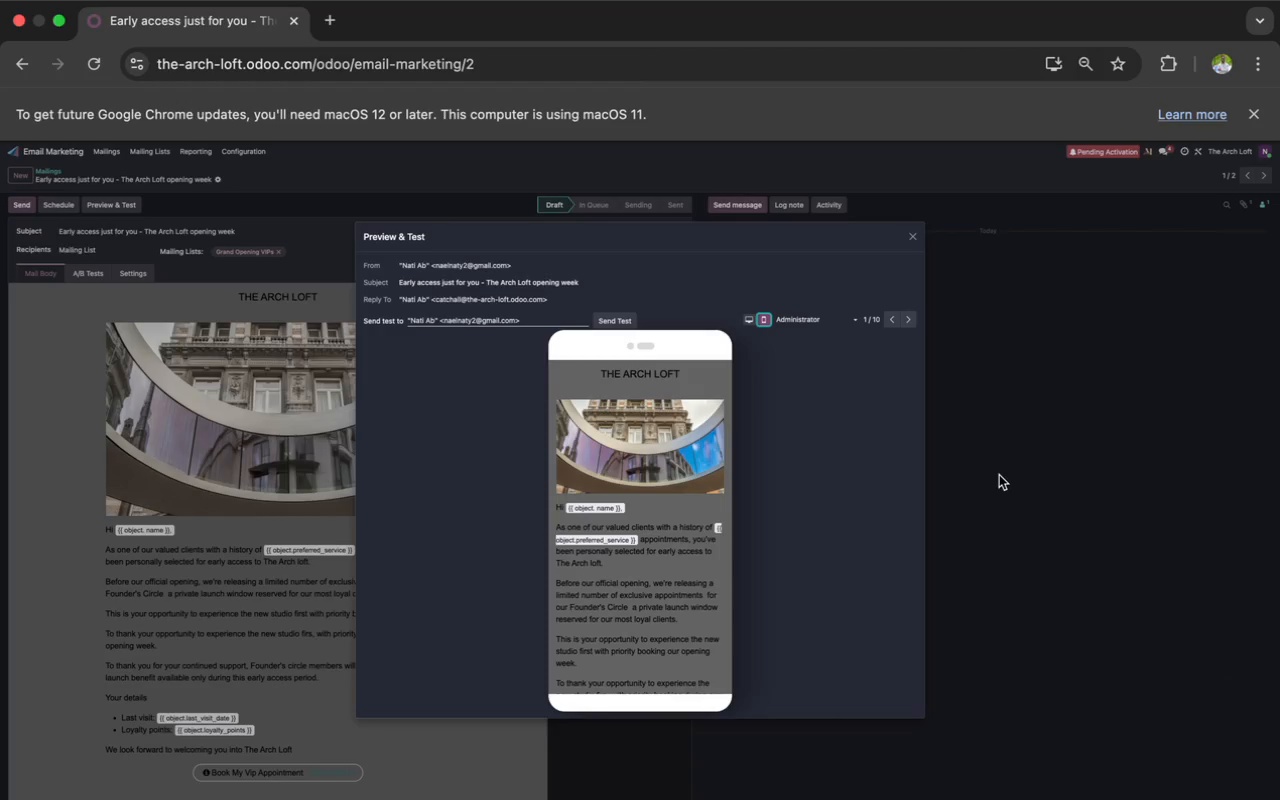 
key(Meta+Shift+3)
 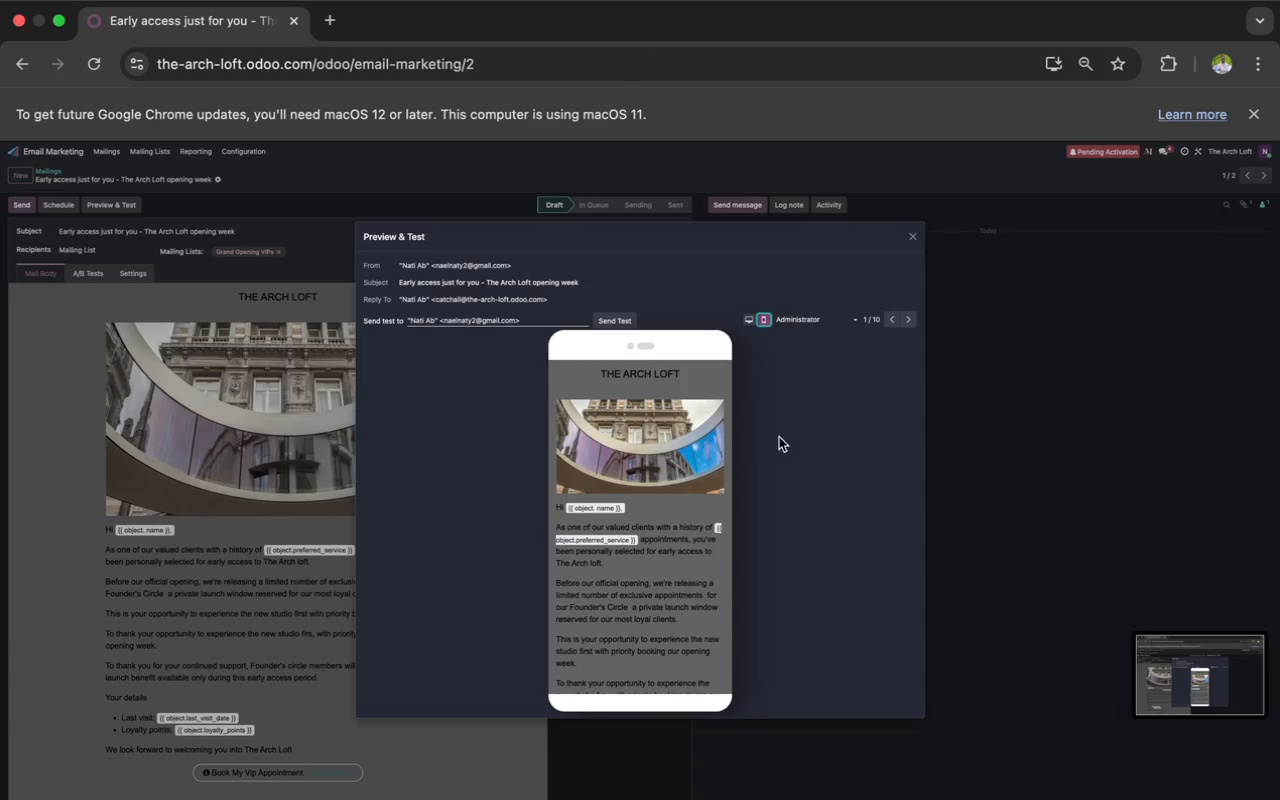 
left_click([232, 431])
 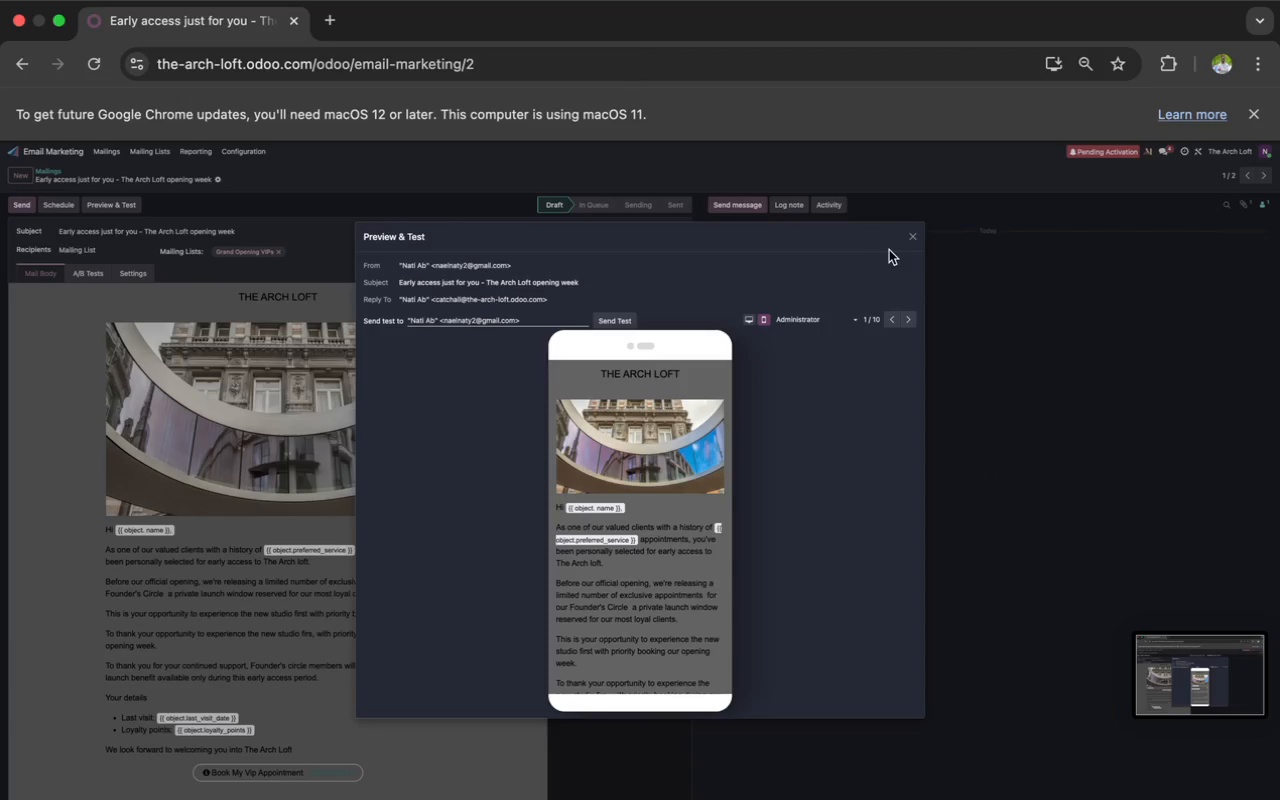 
left_click([913, 238])
 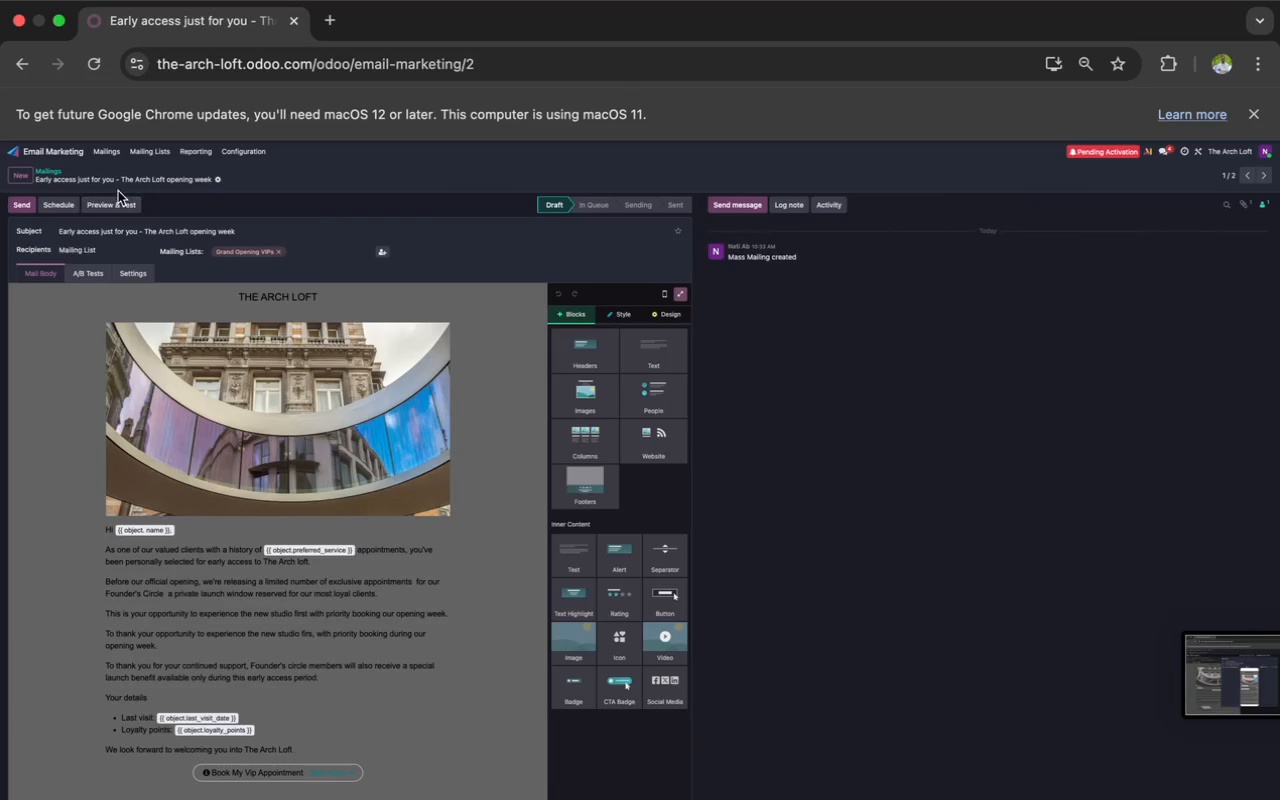 
left_click([102, 178])
 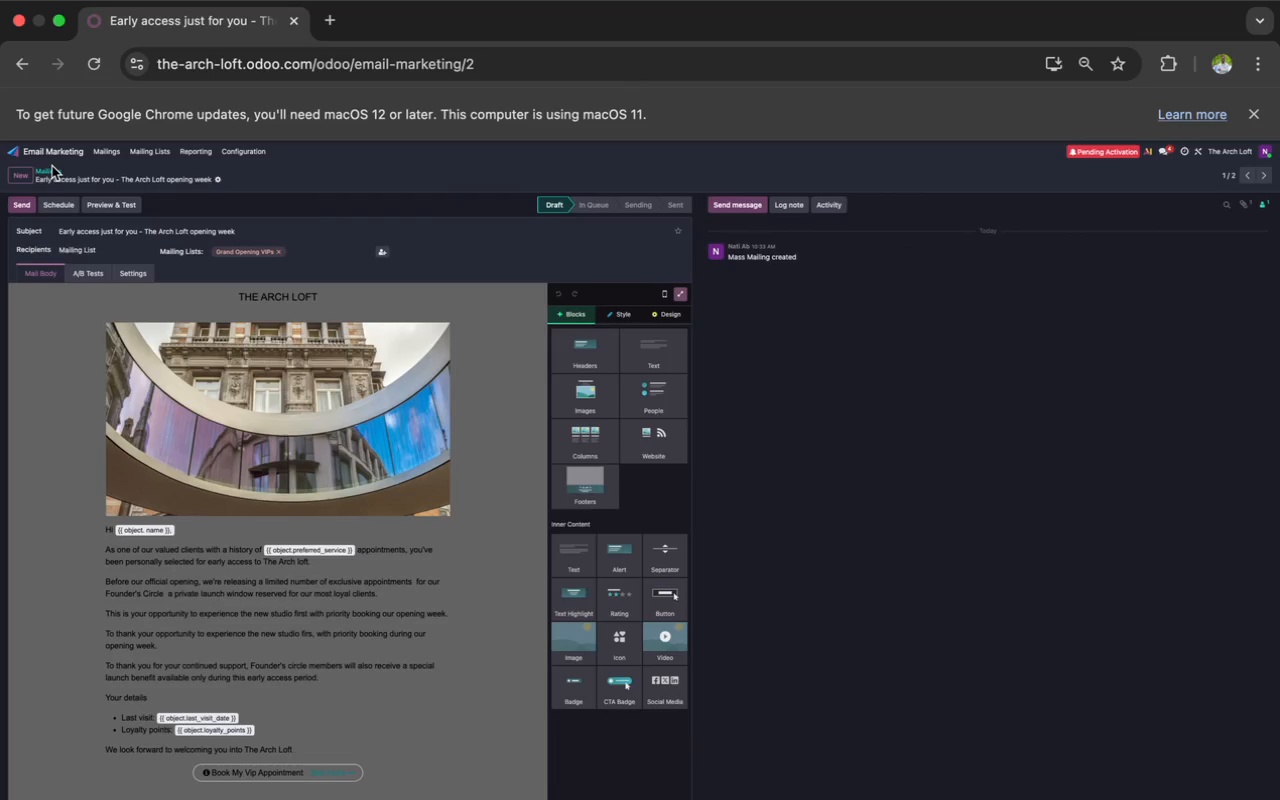 
left_click([47, 171])
 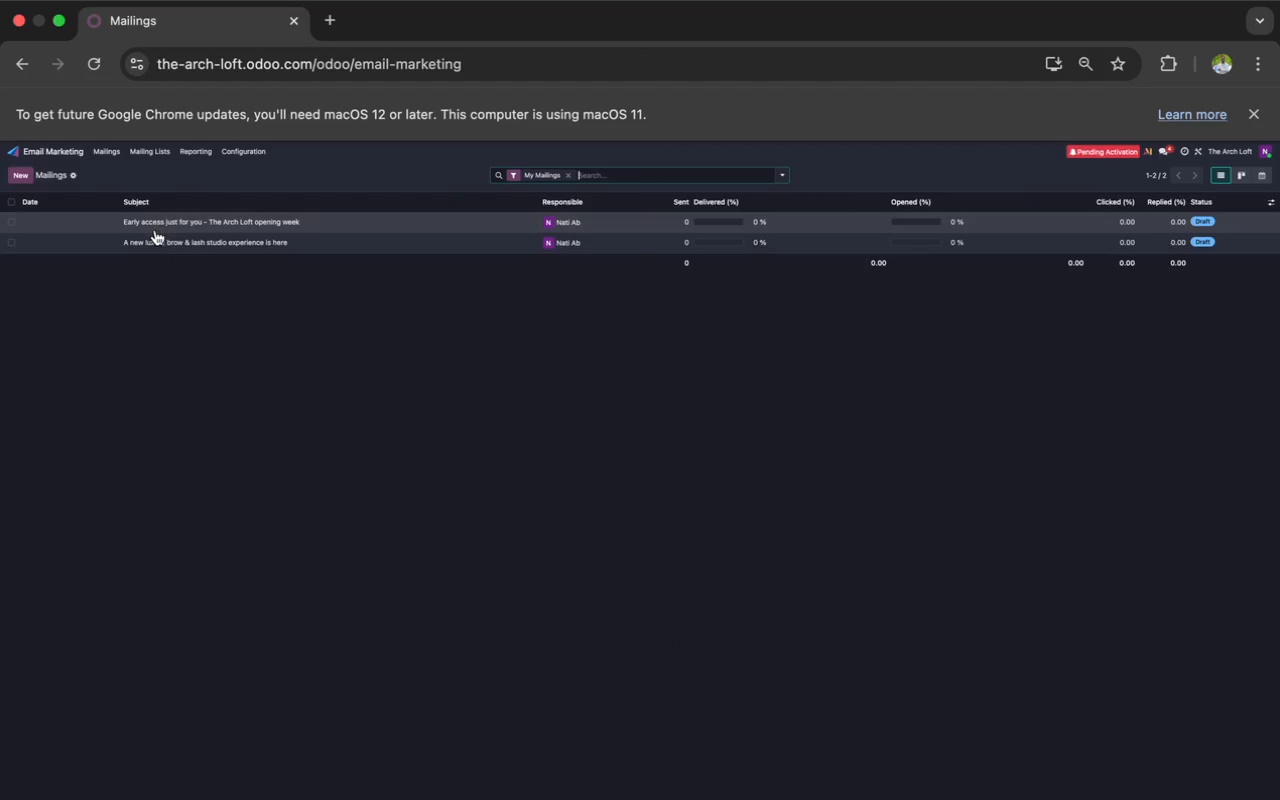 
left_click([155, 240])
 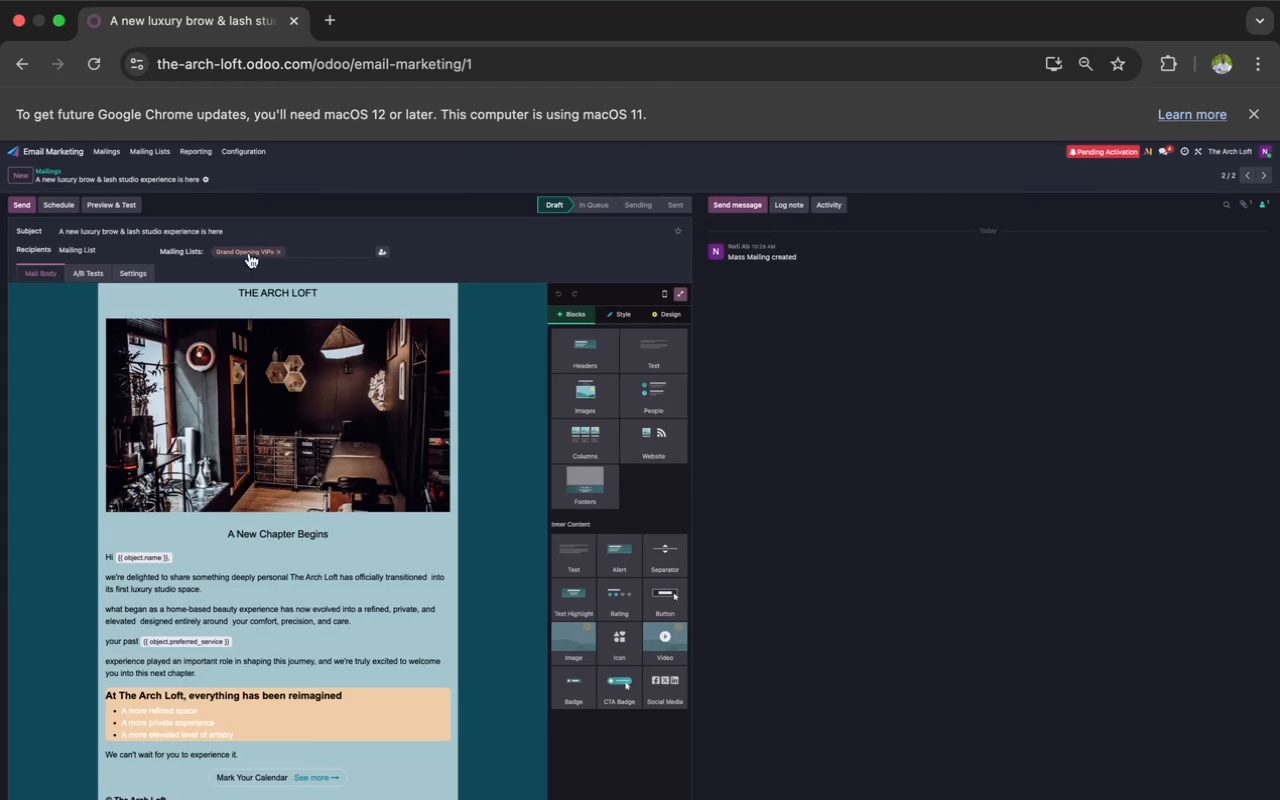 
left_click([112, 203])
 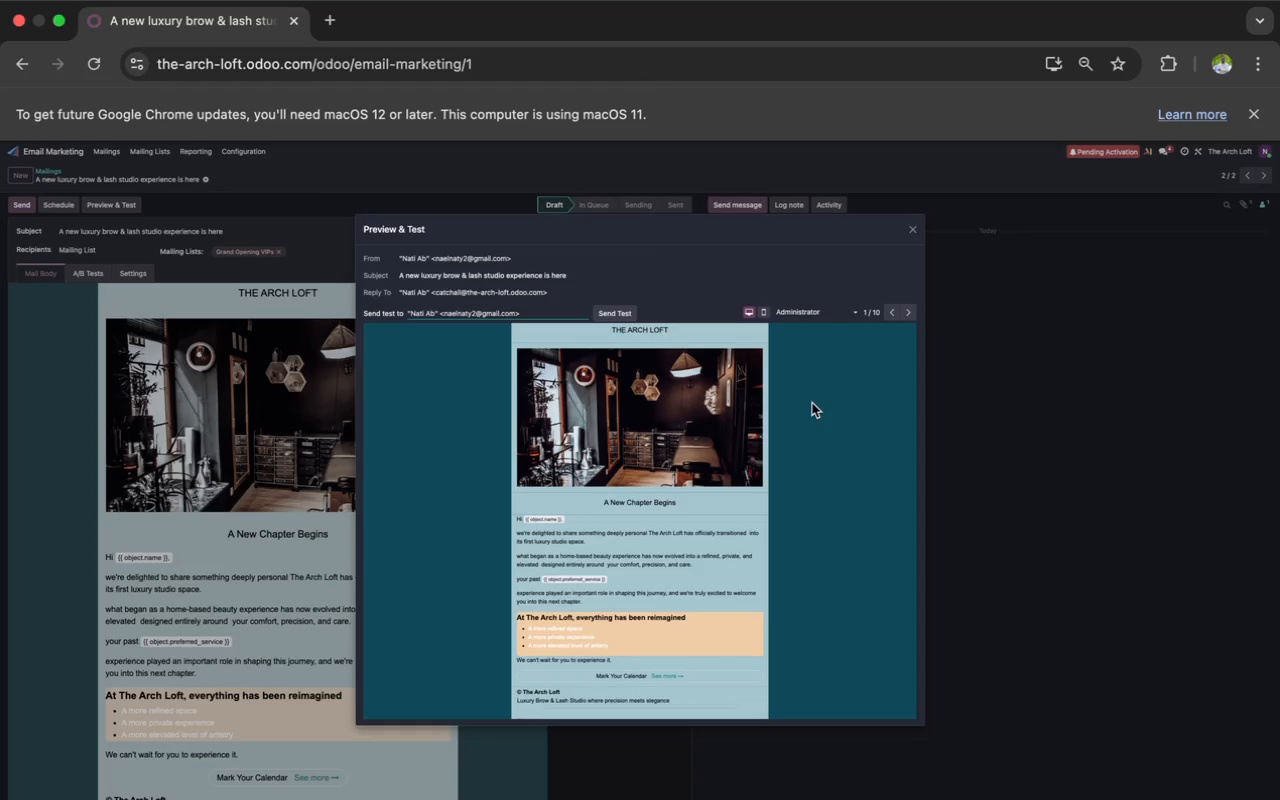 
wait(5.24)
 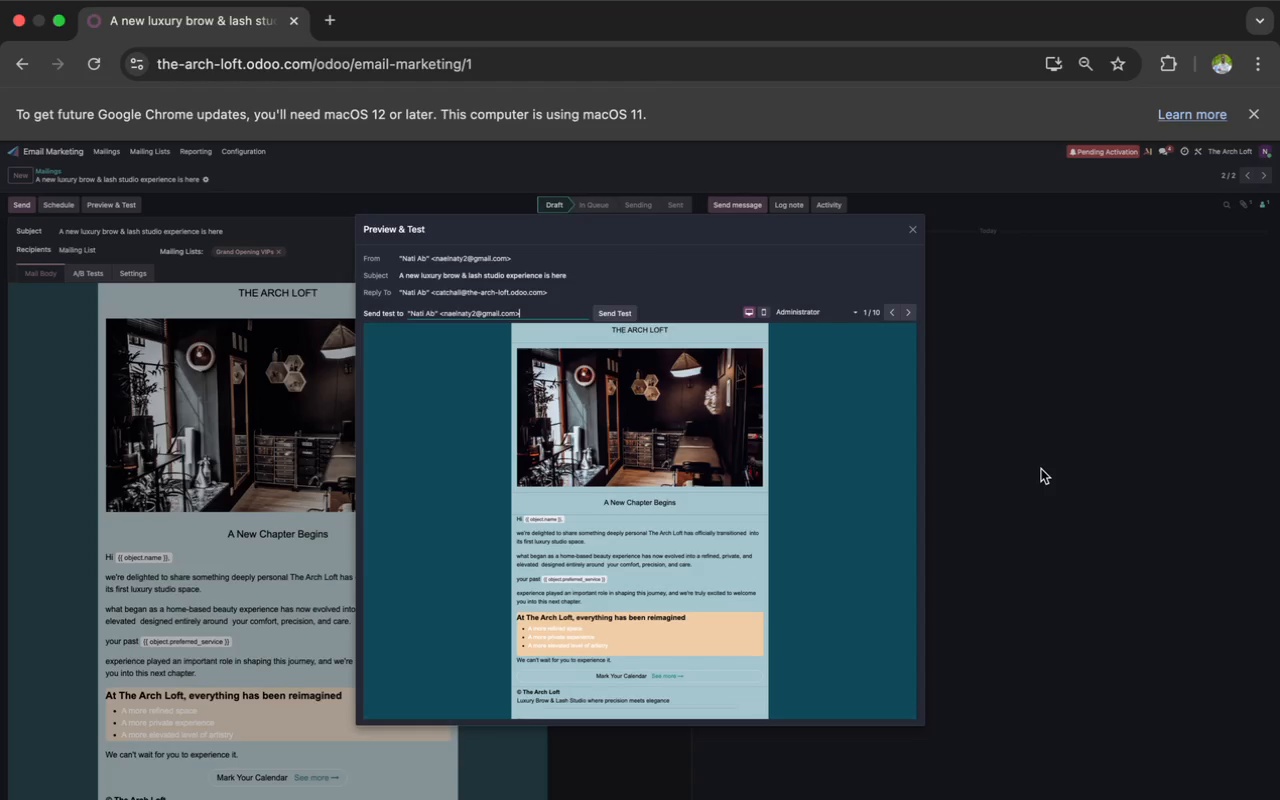 
key(Meta+Shift+3)
 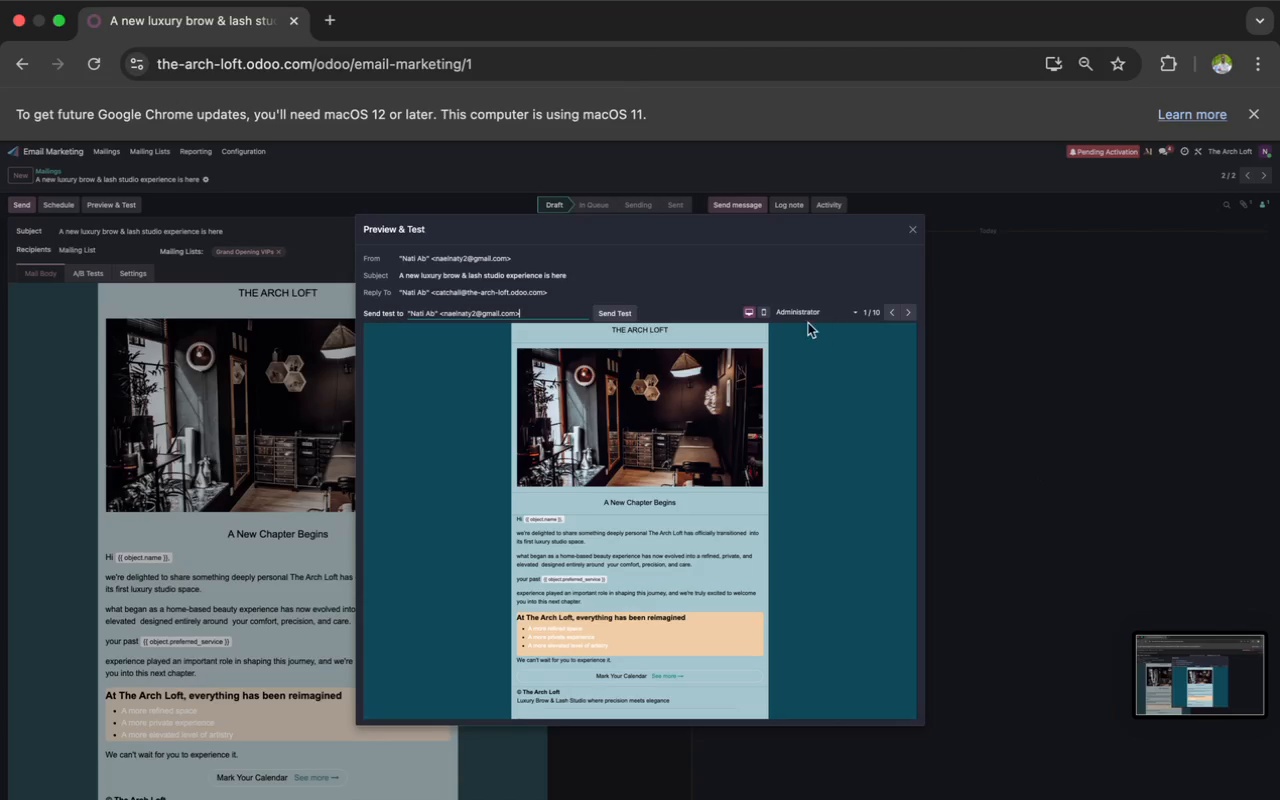 
left_click([765, 315])
 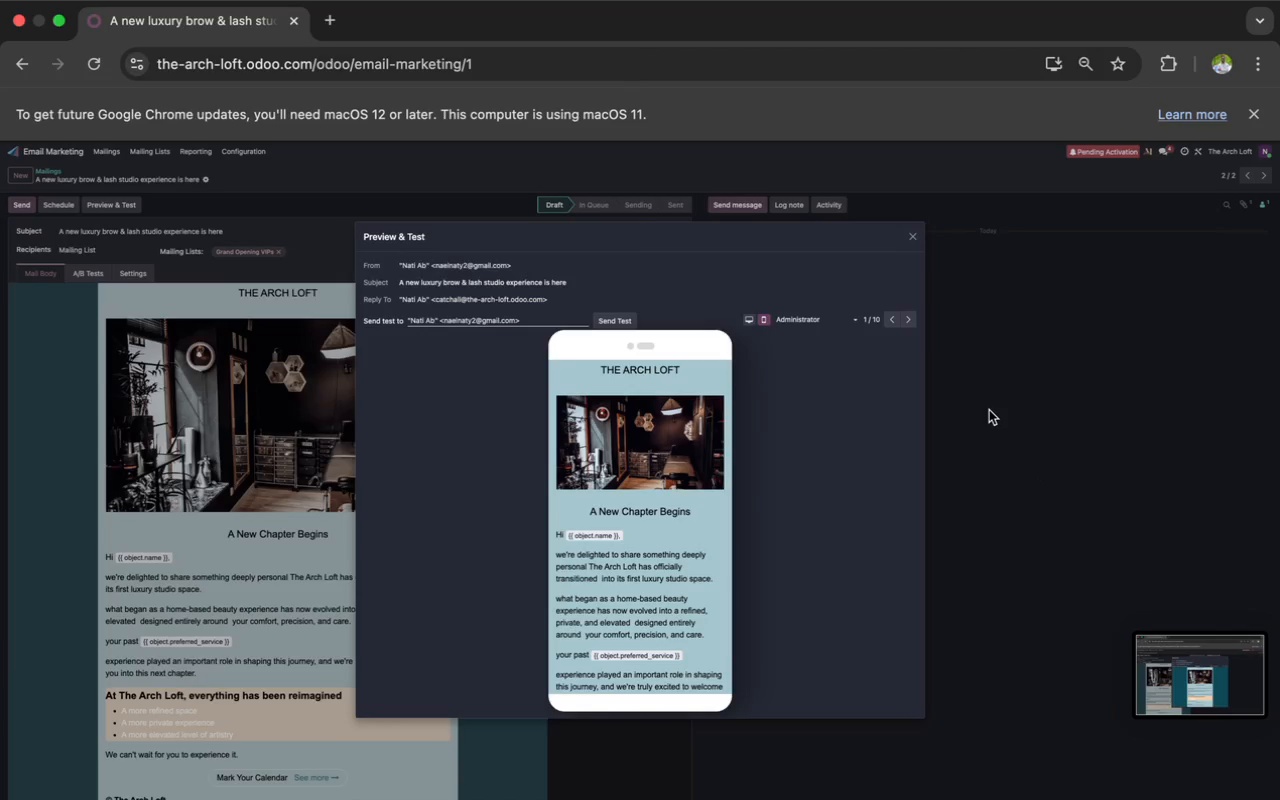 
key(Meta+Shift+3)
 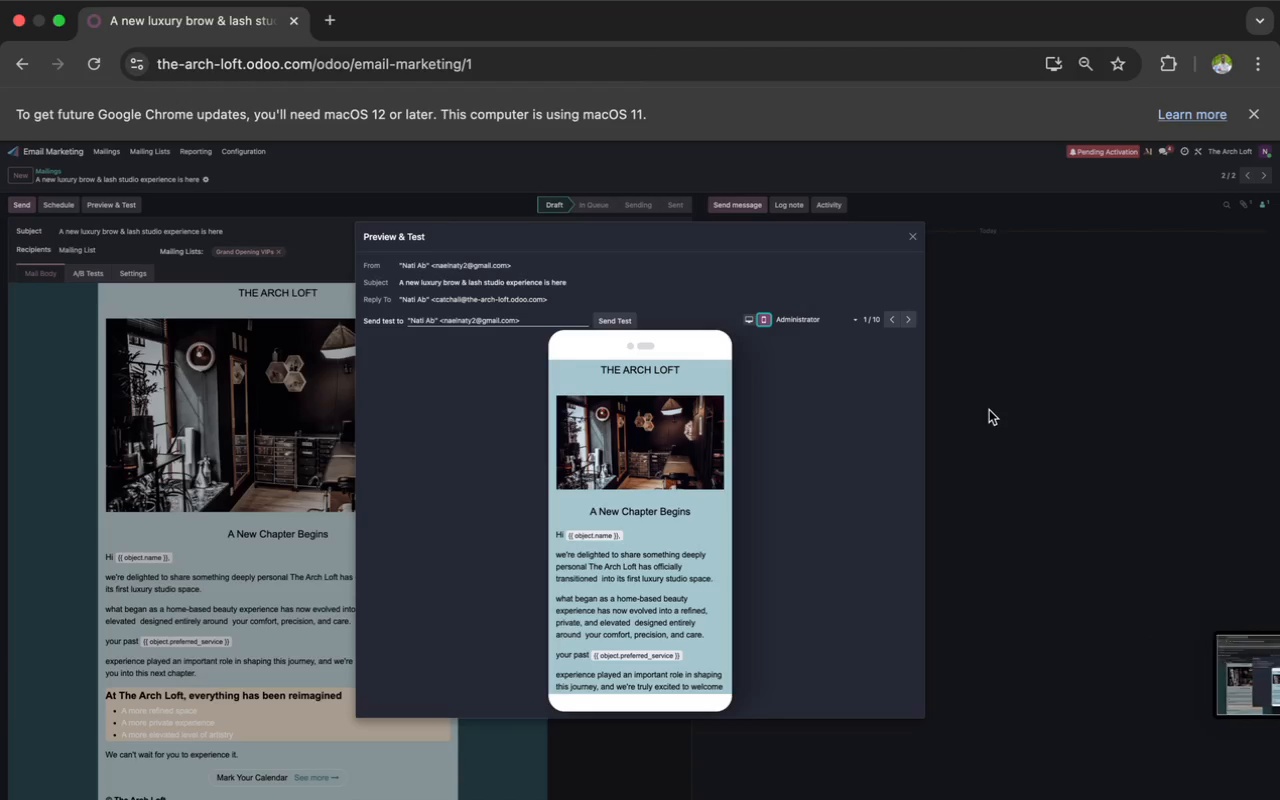 
wait(7.65)
 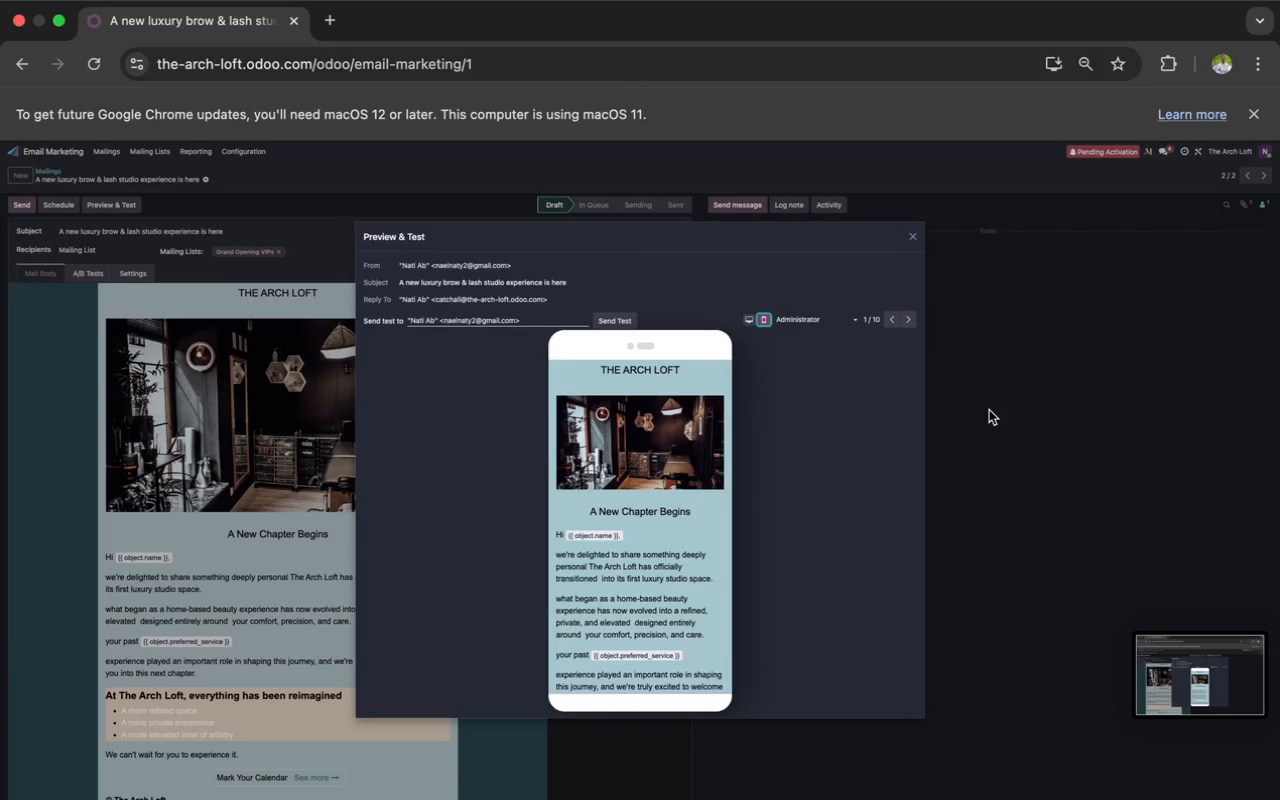 
left_click([1088, 782])